 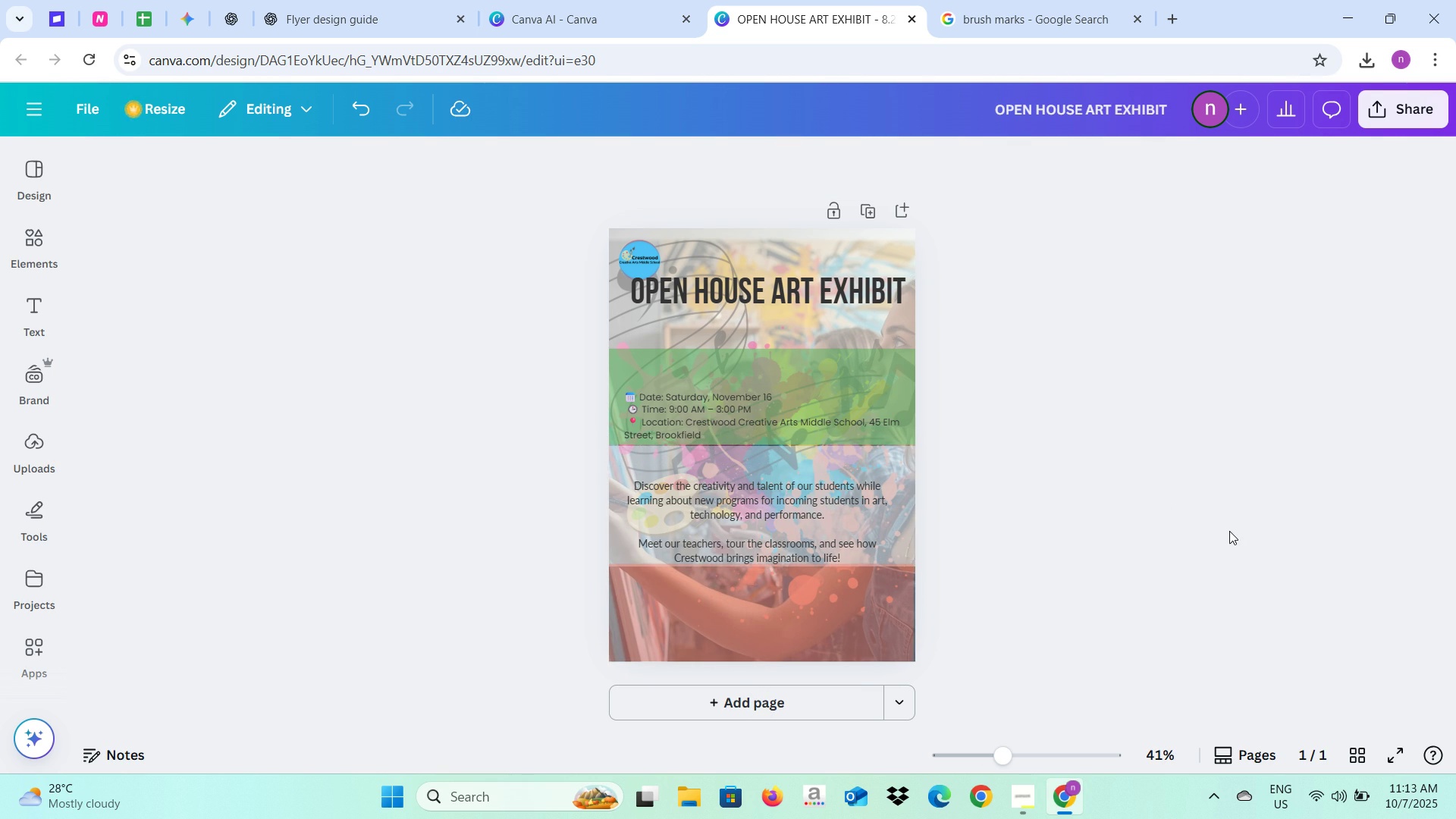 
left_click([832, 468])
 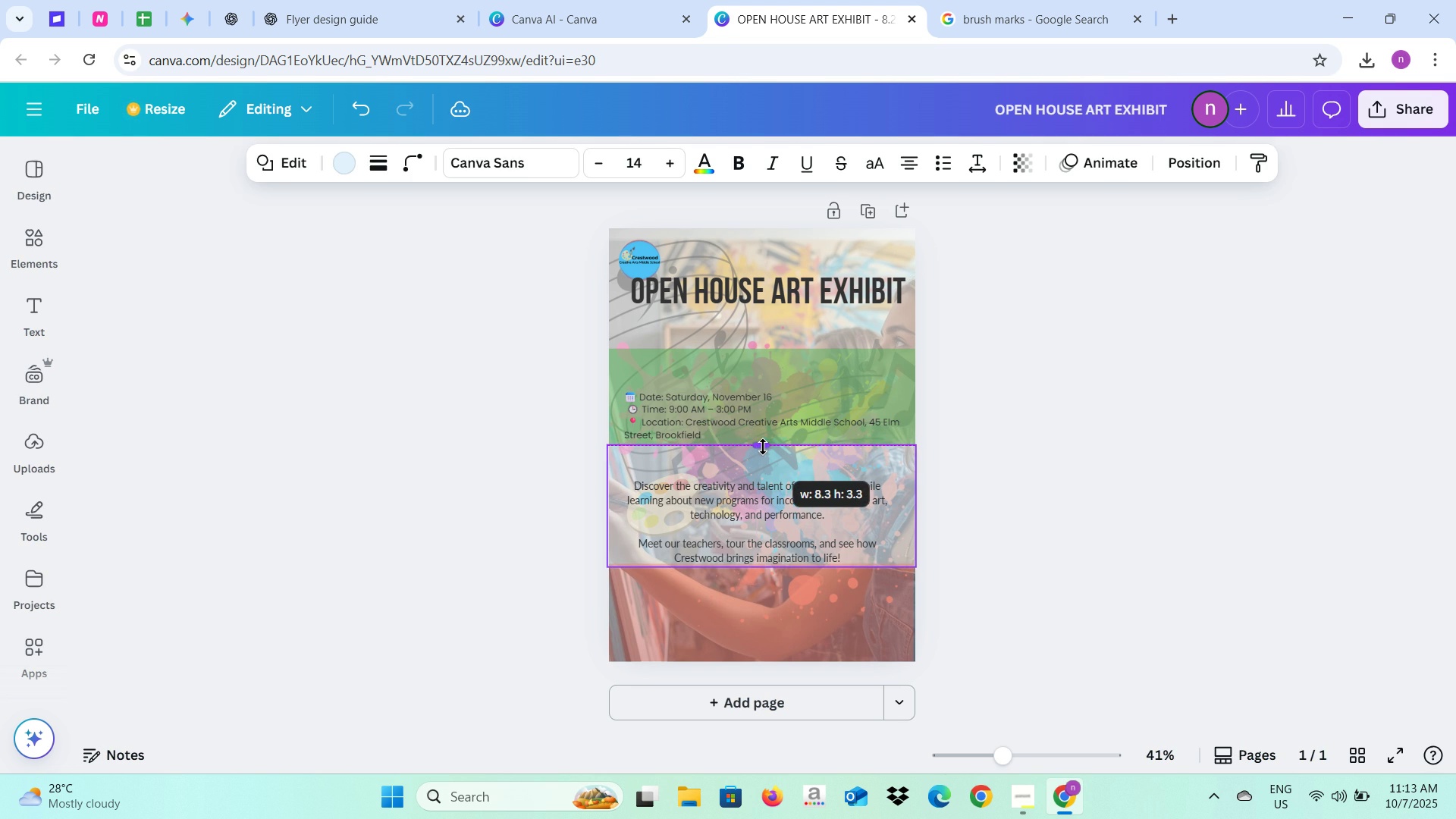 
left_click([1066, 498])
 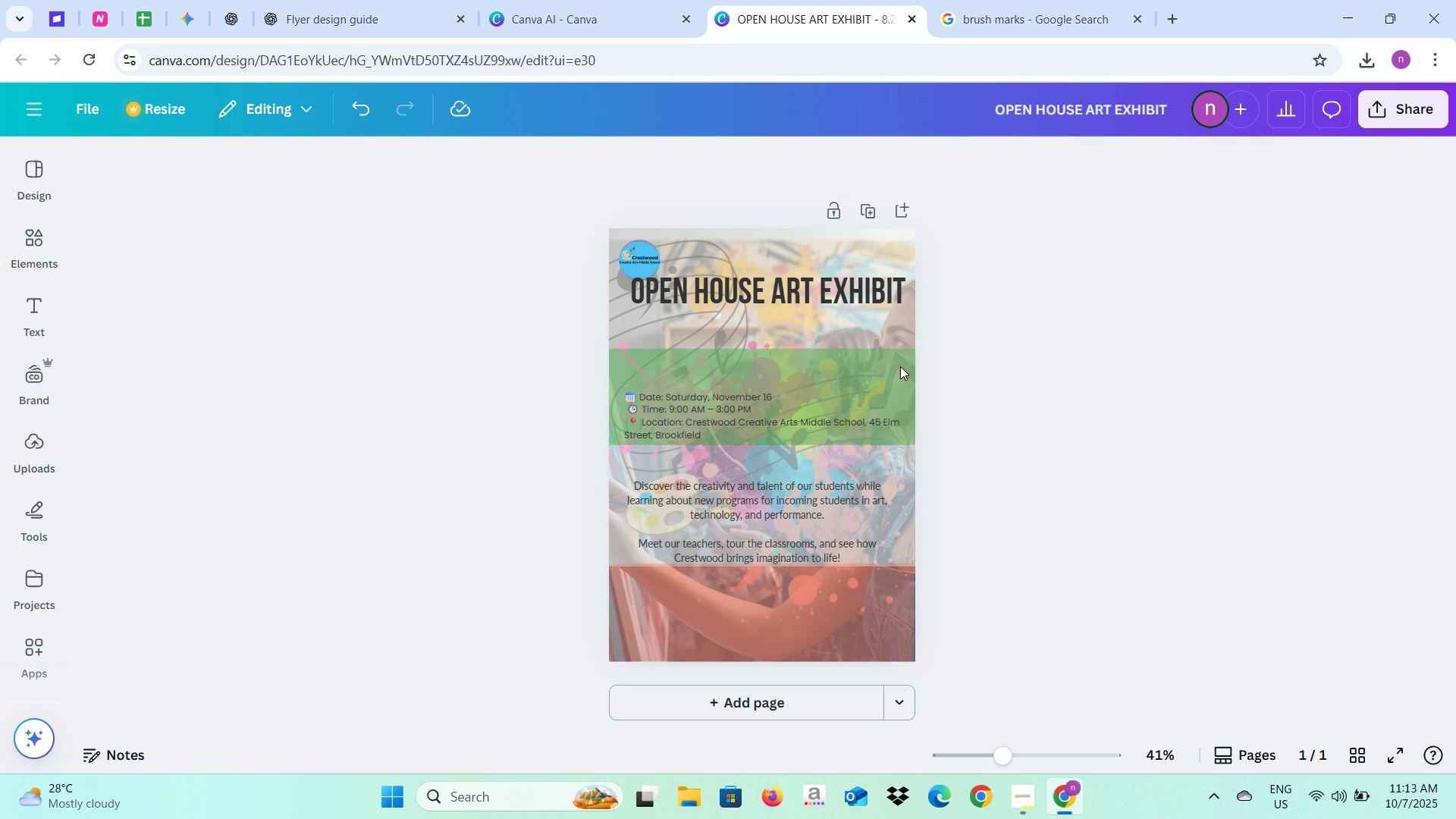 
left_click([789, 403])
 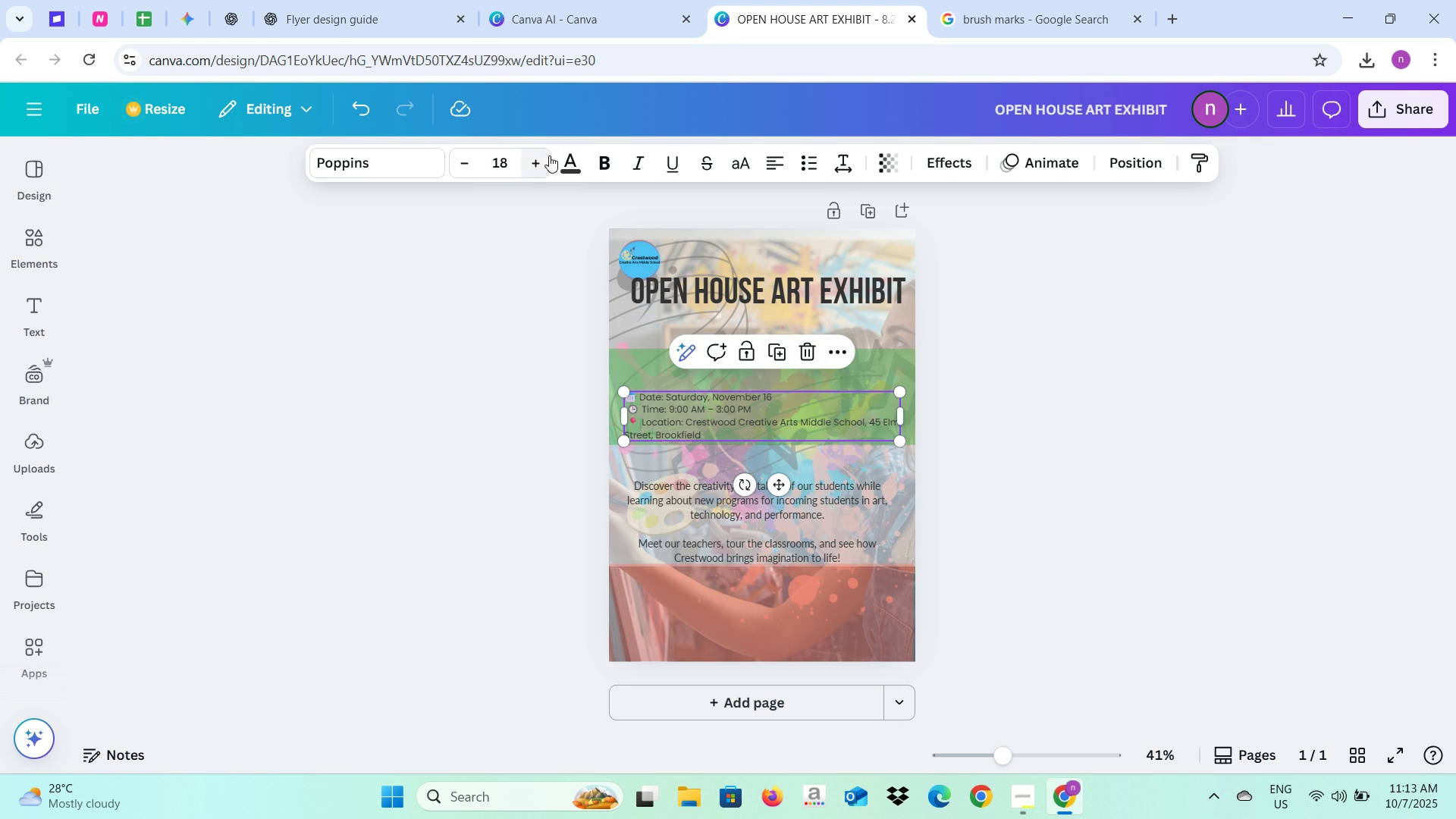 
left_click([533, 162])
 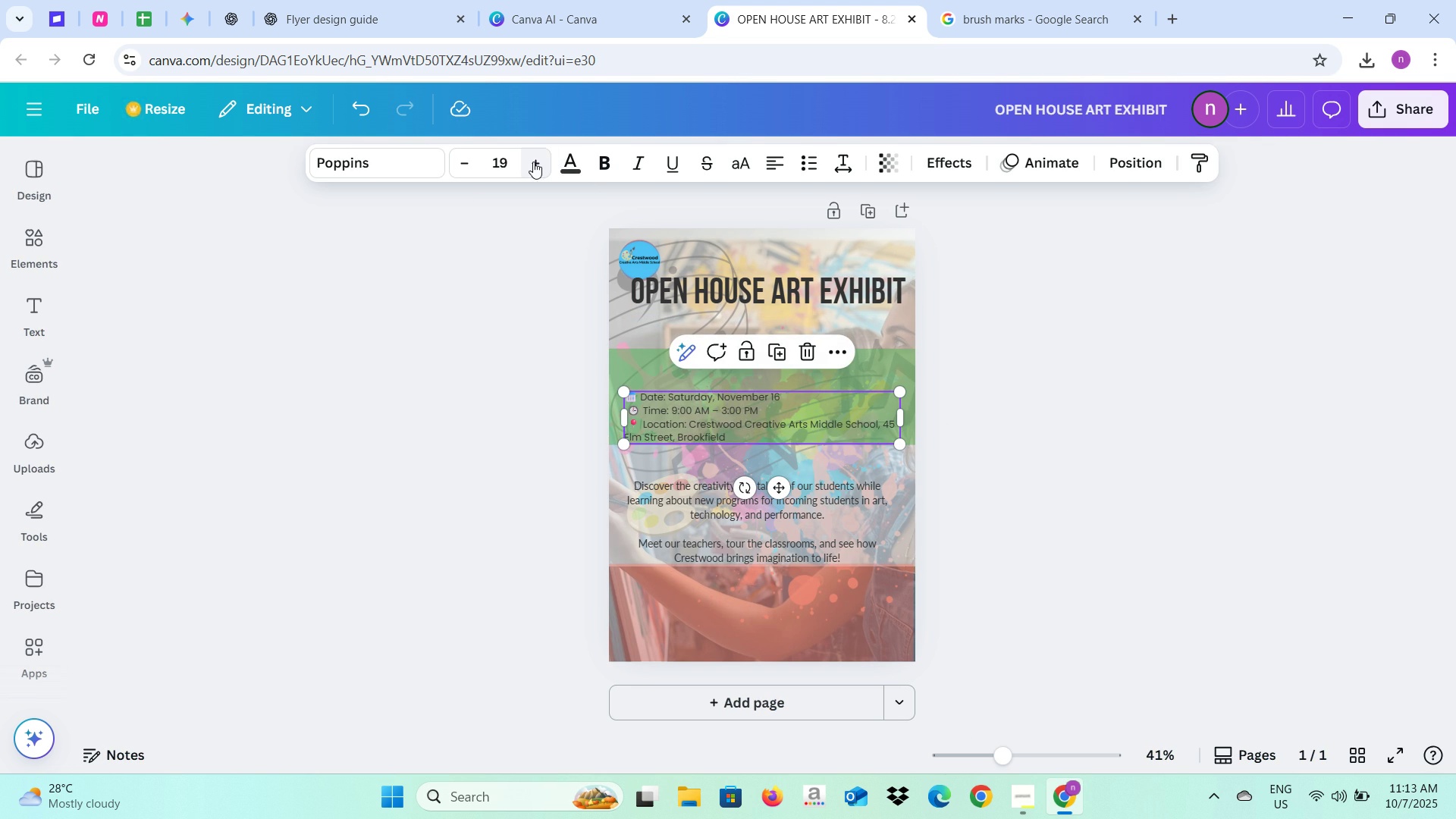 
left_click([533, 162])
 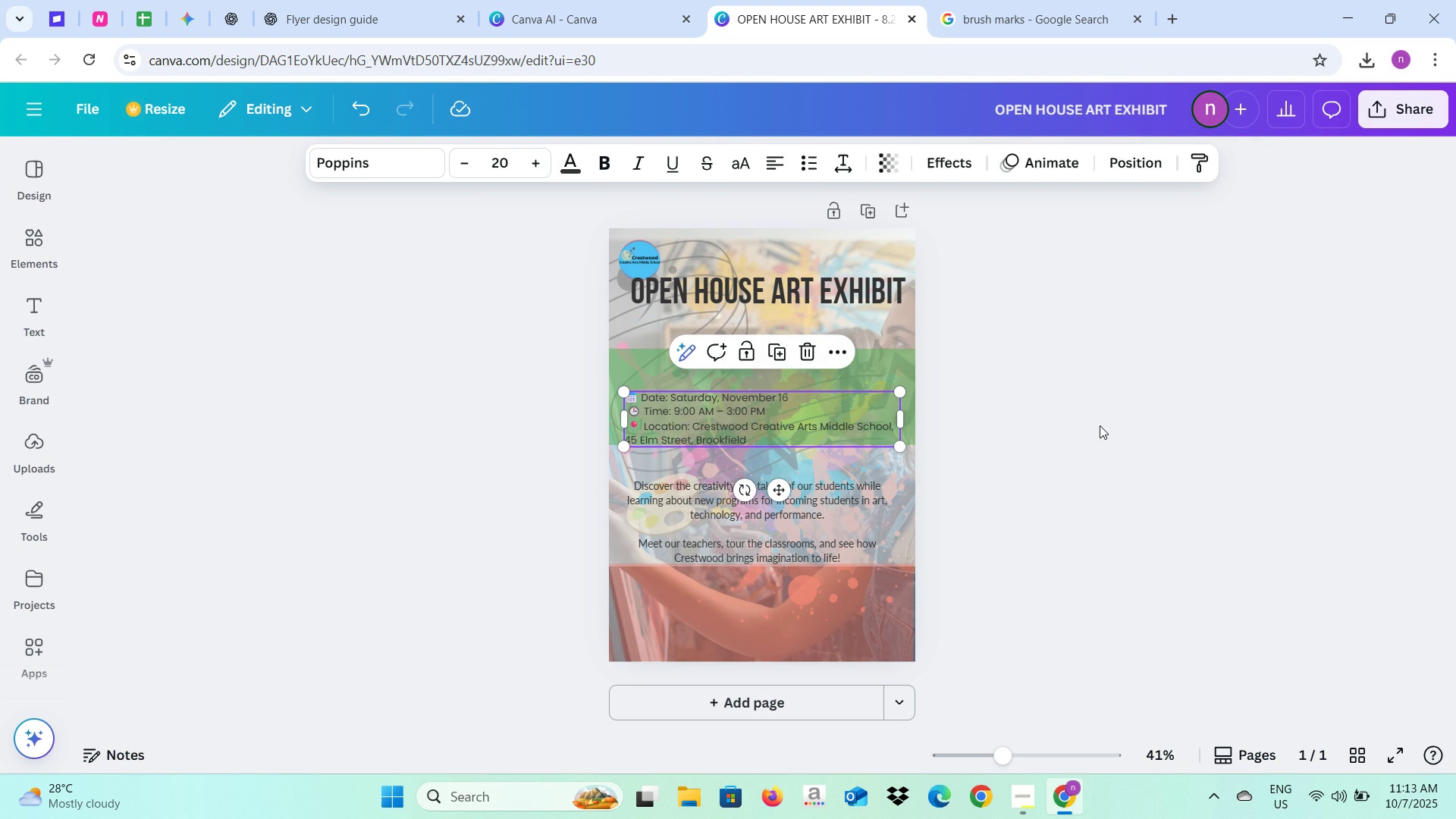 
left_click([1100, 425])
 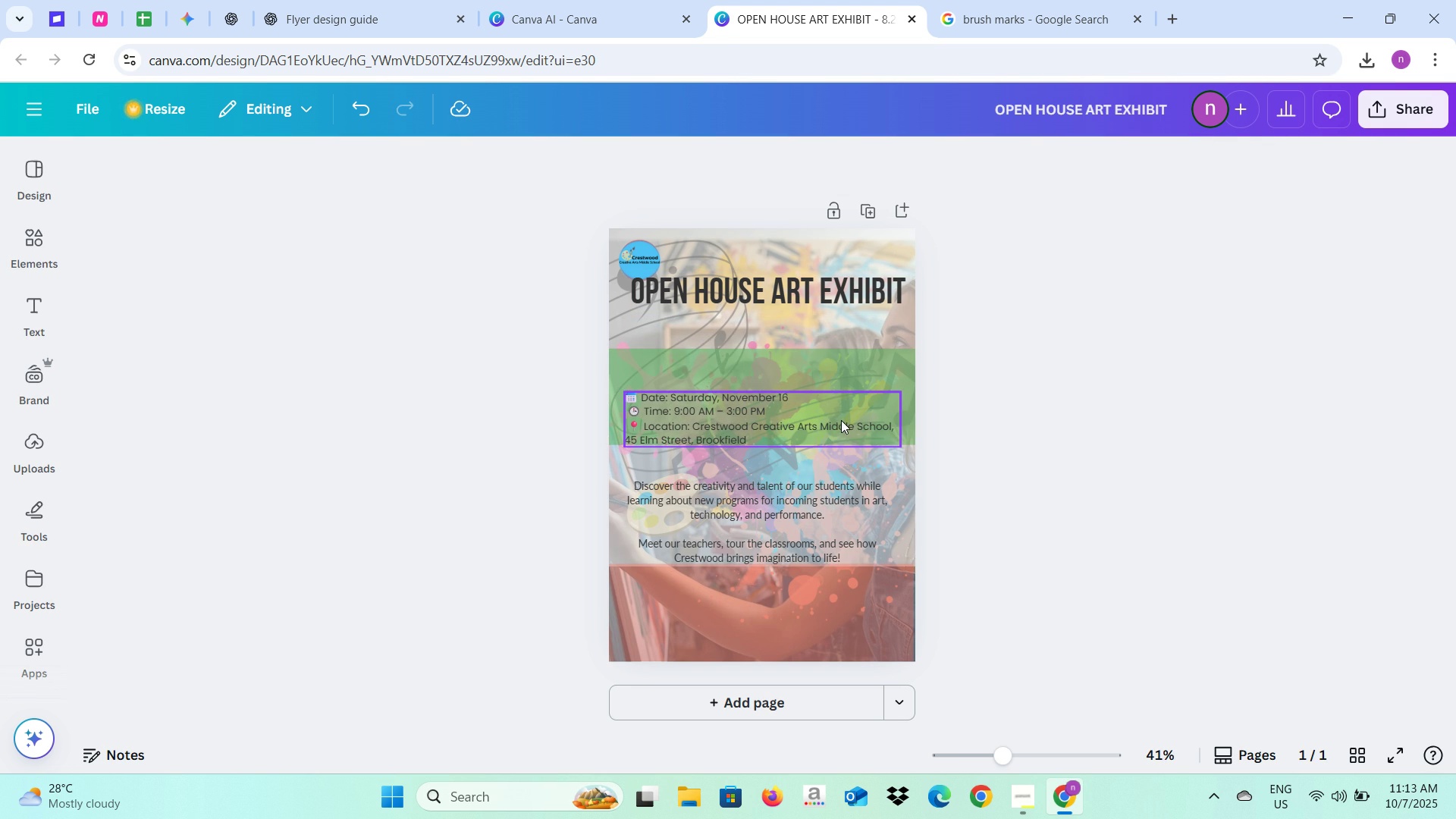 
left_click([841, 420])